 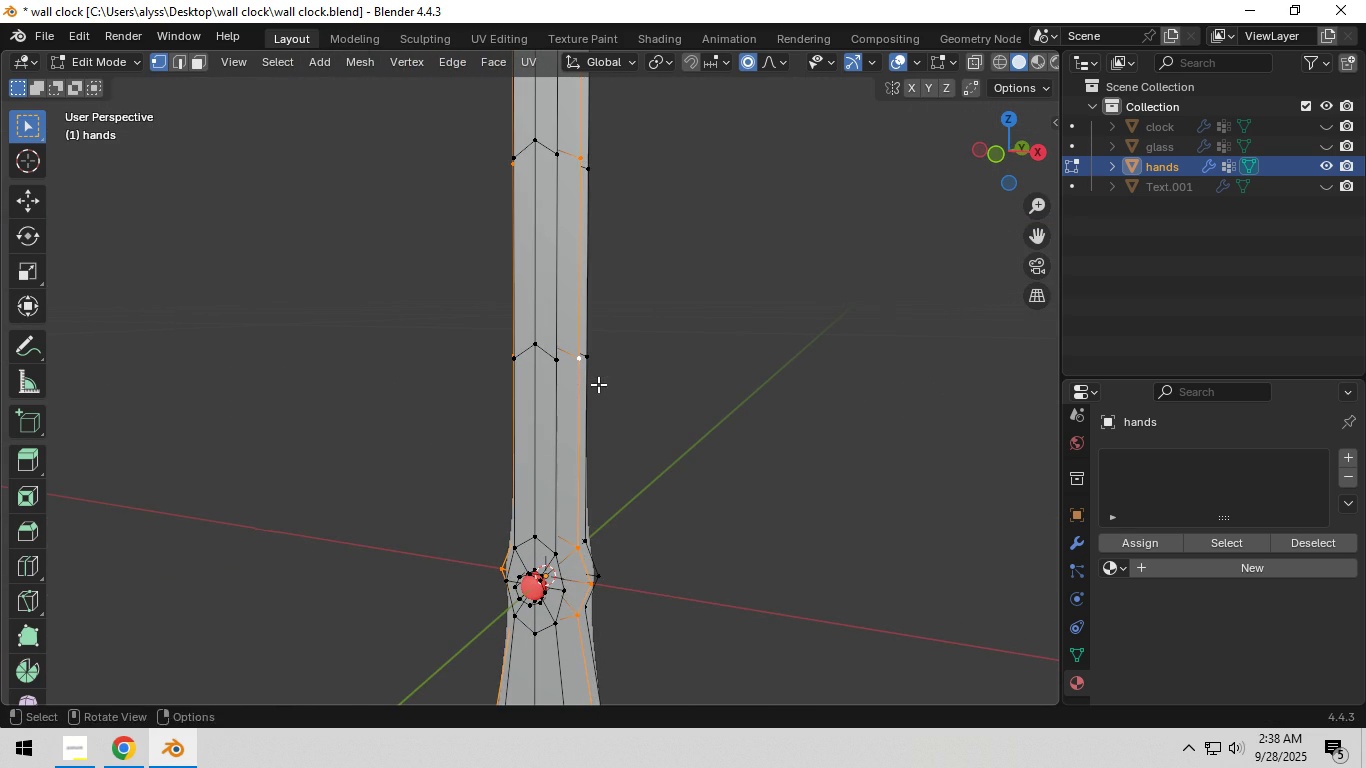 
type(sx)
 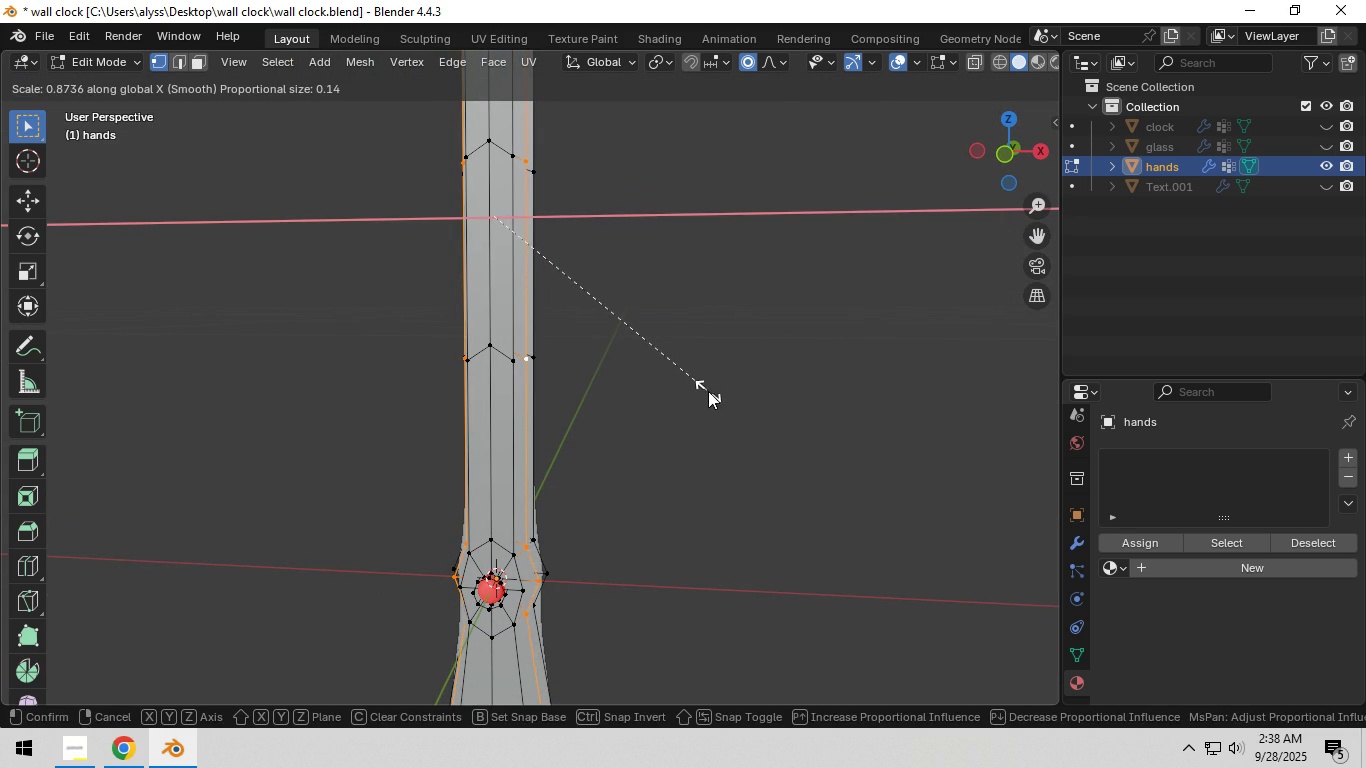 
left_click([708, 391])
 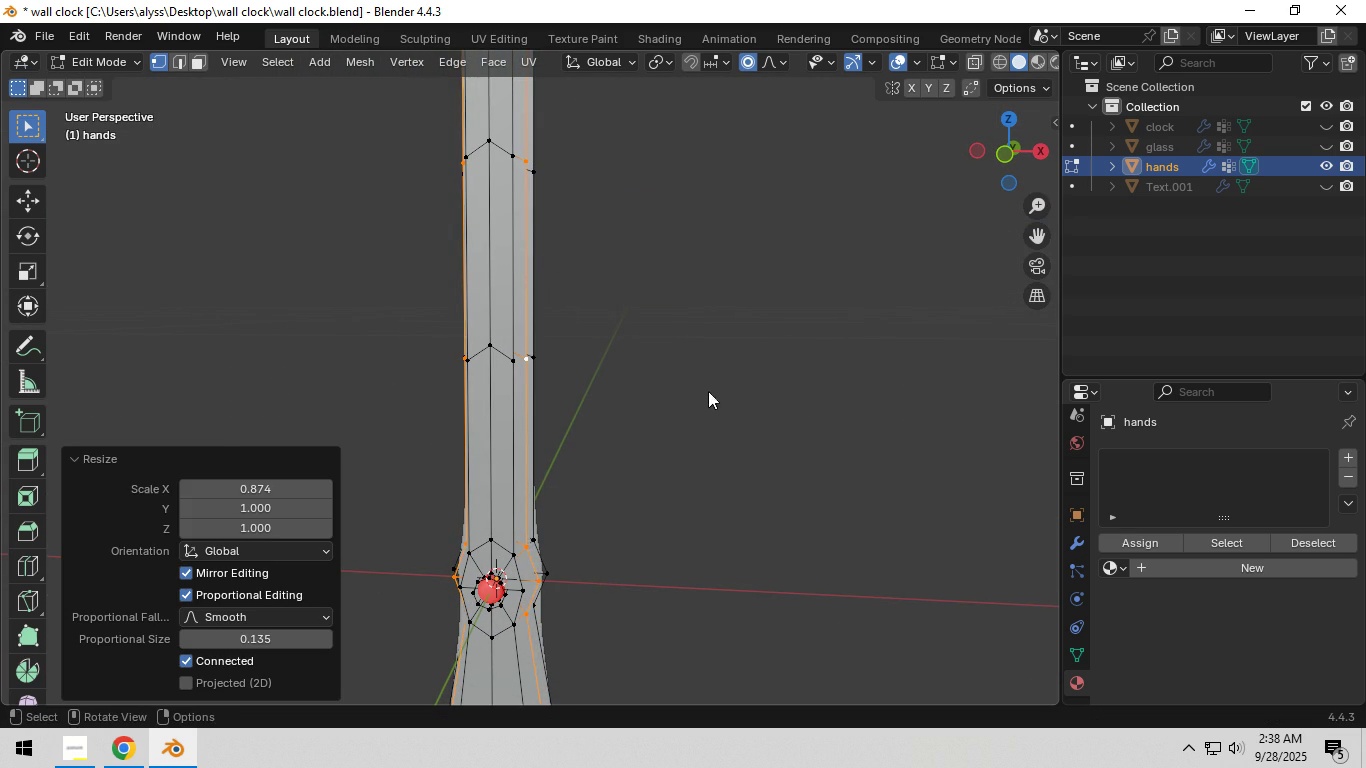 
type(`sx)
 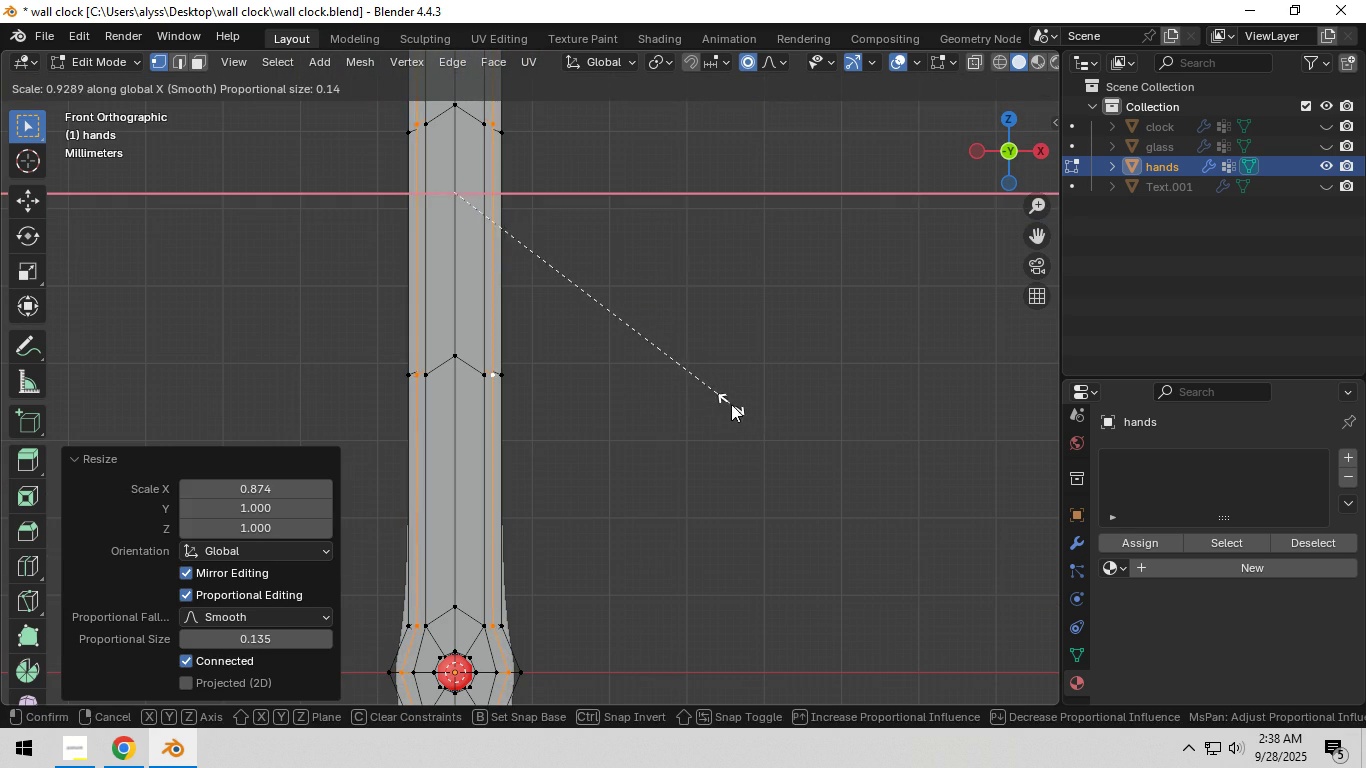 
left_click([731, 404])
 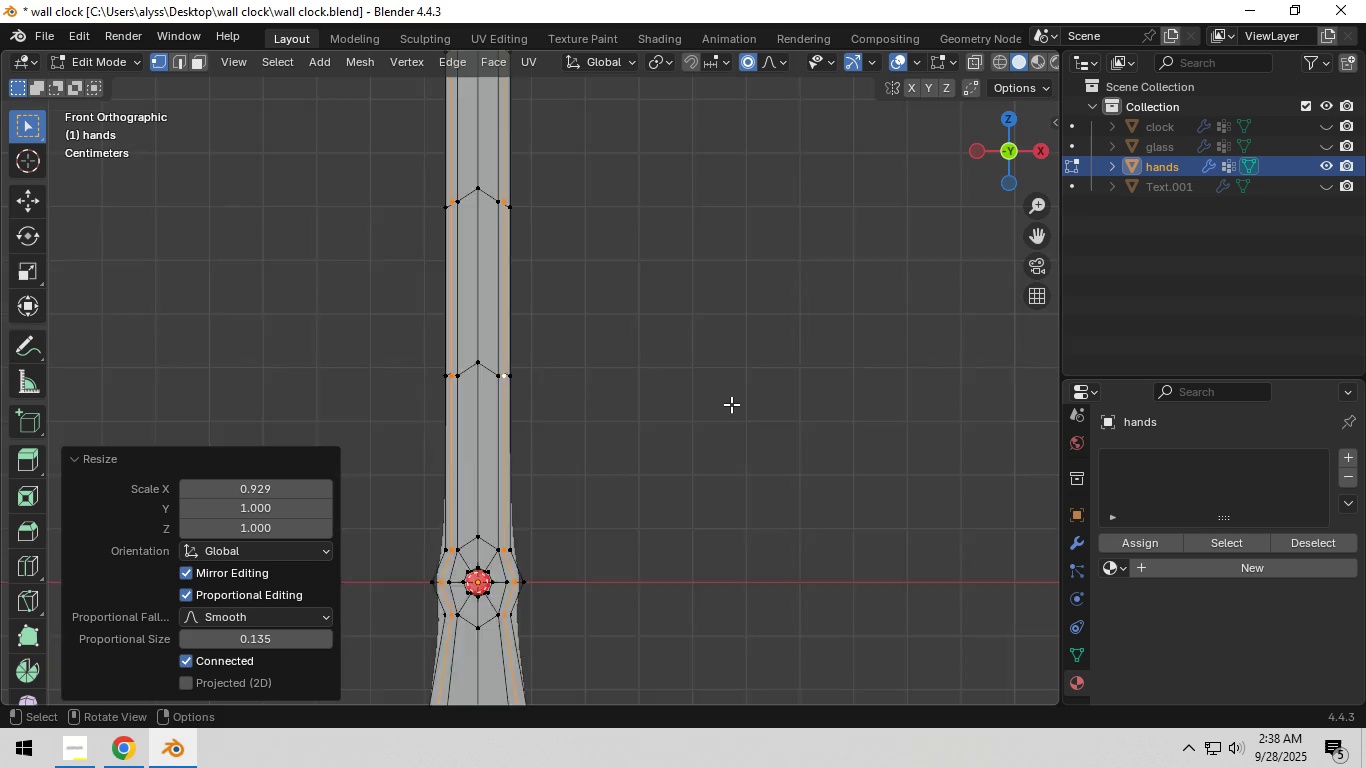 
scroll: coordinate [727, 402], scroll_direction: down, amount: 8.0